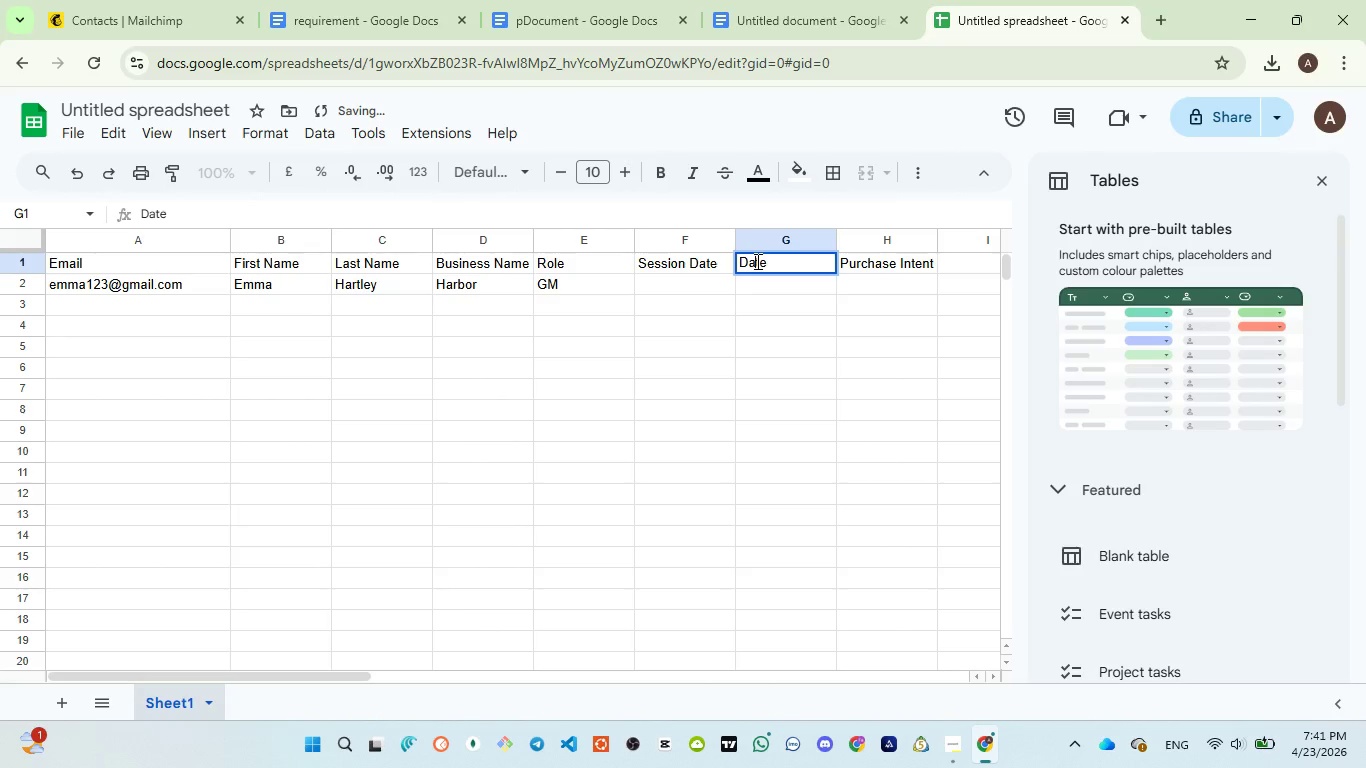 
double_click([756, 261])
 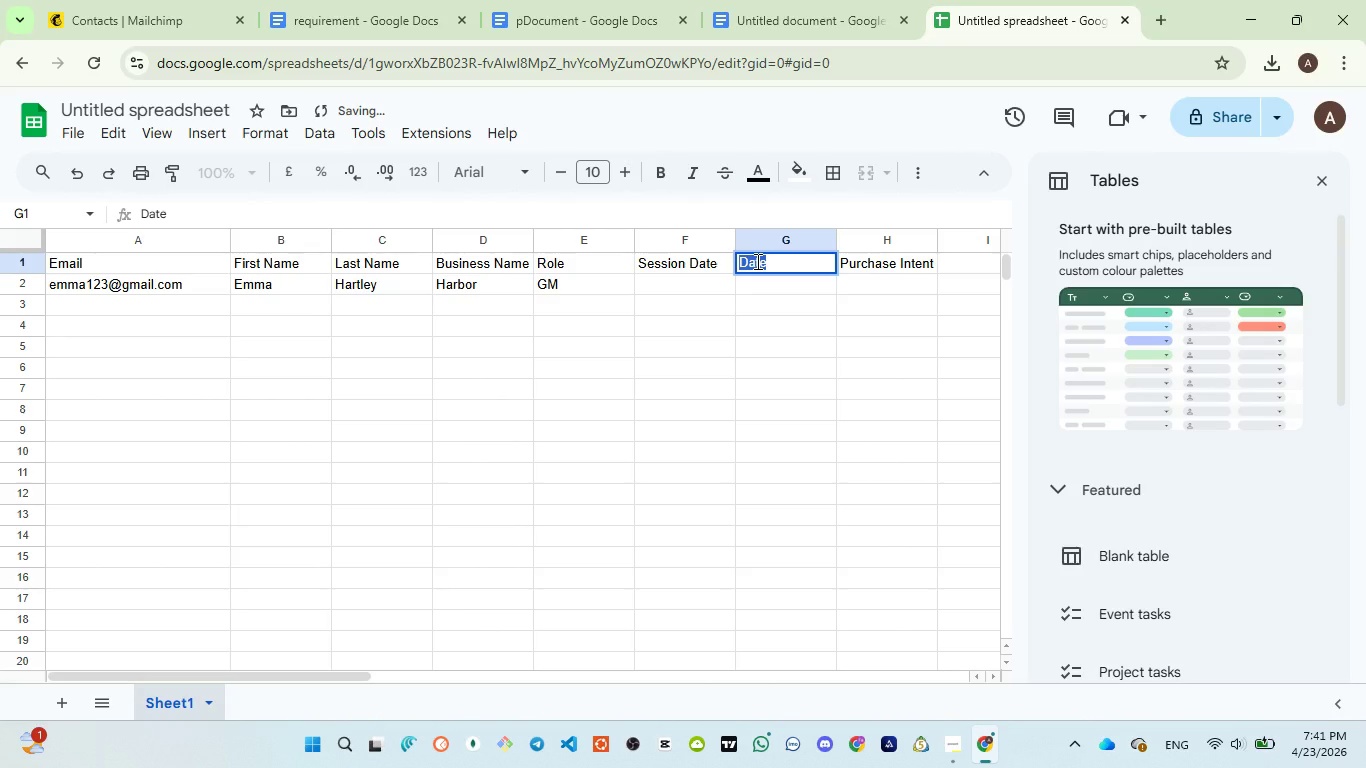 
type(Purchase Intent)
 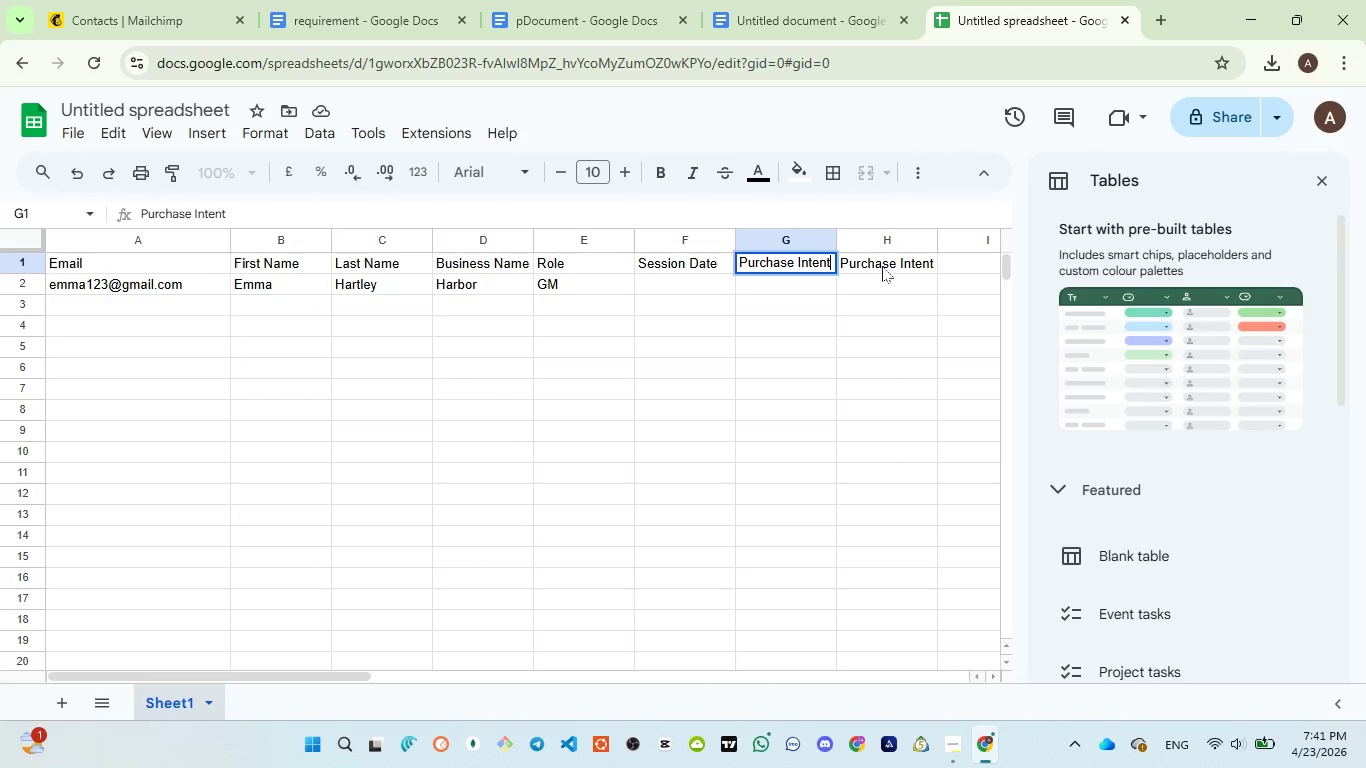 
double_click([882, 266])
 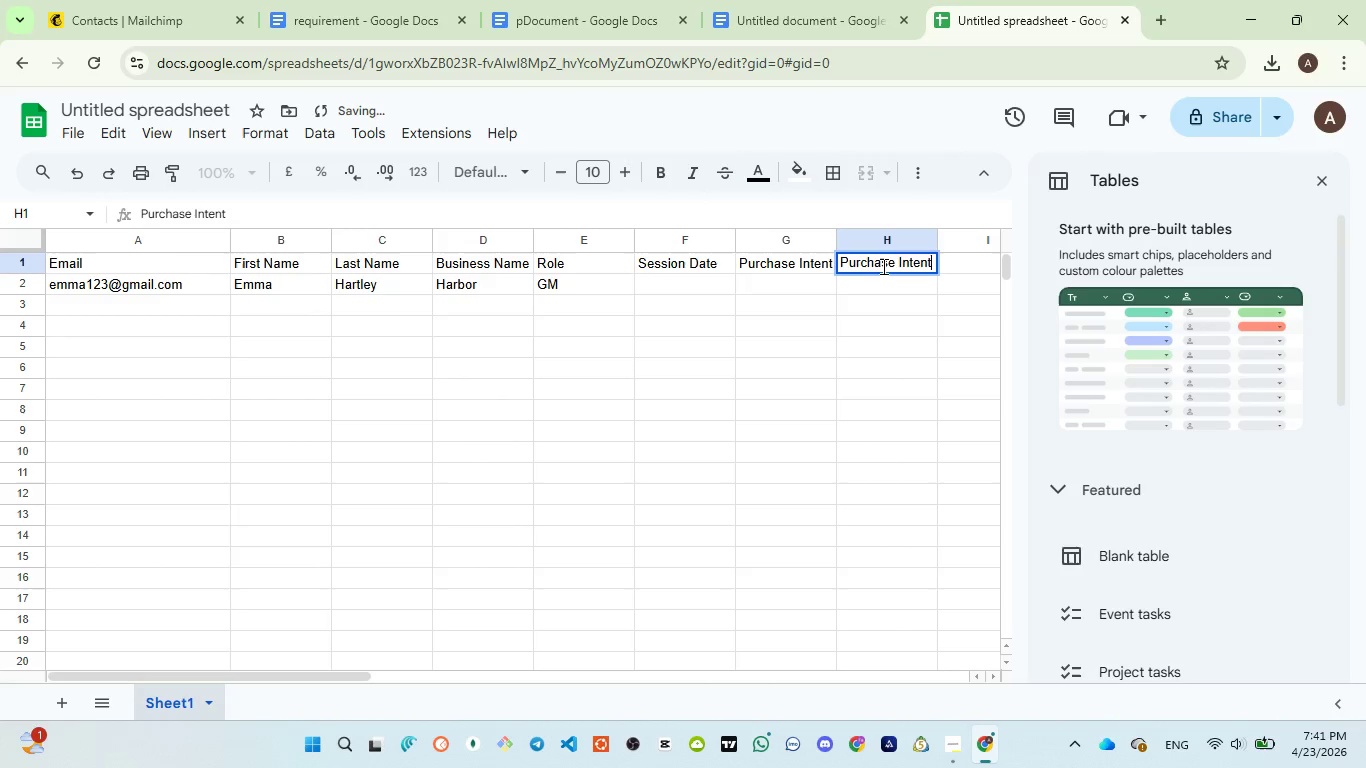 
key(Control+A)
 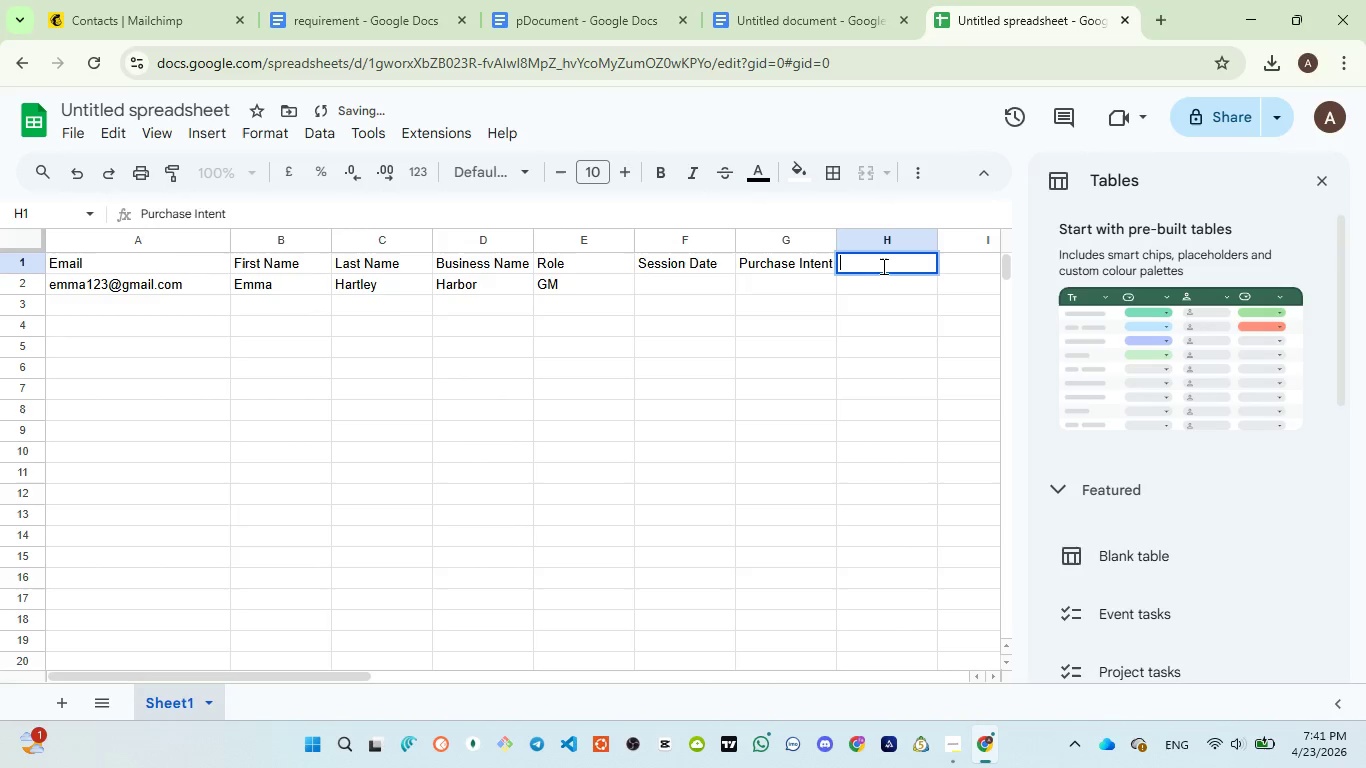 
key(Backspace)
 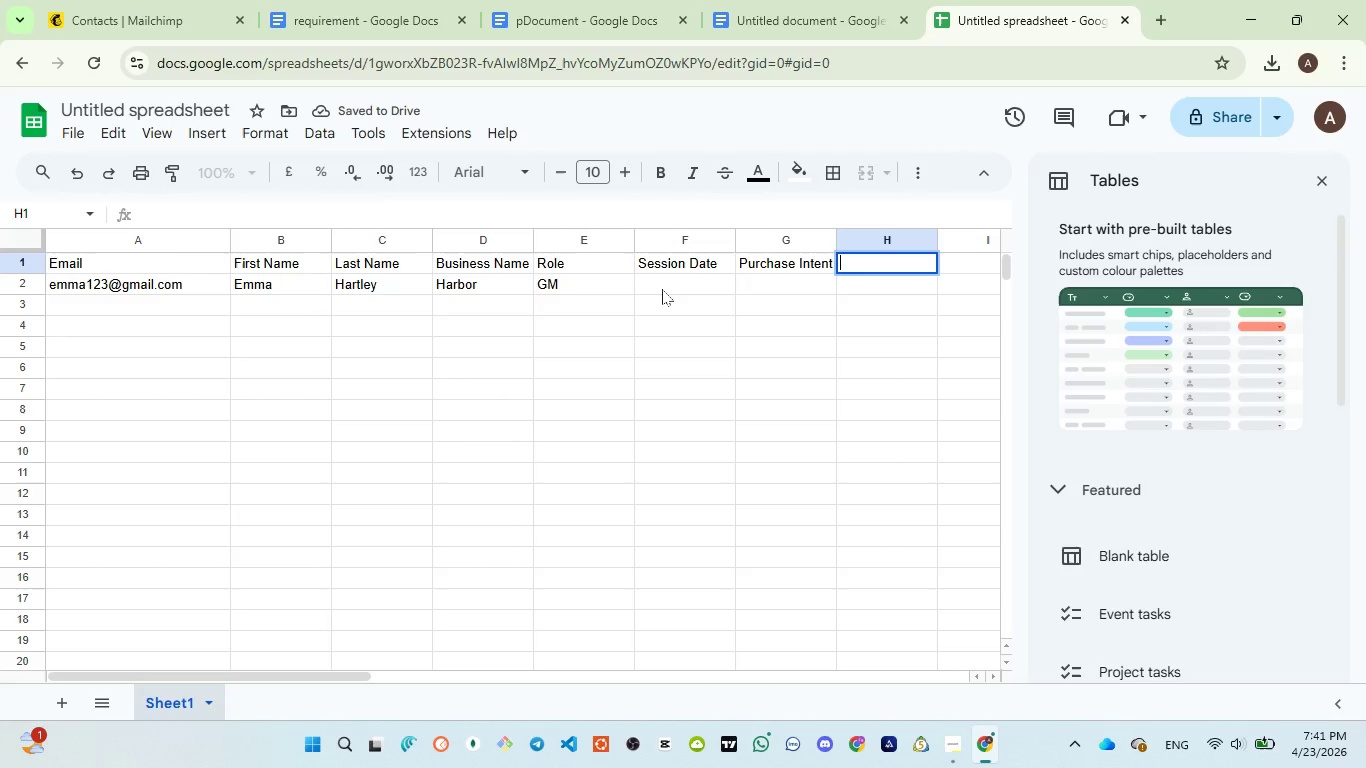 
left_click([662, 289])
 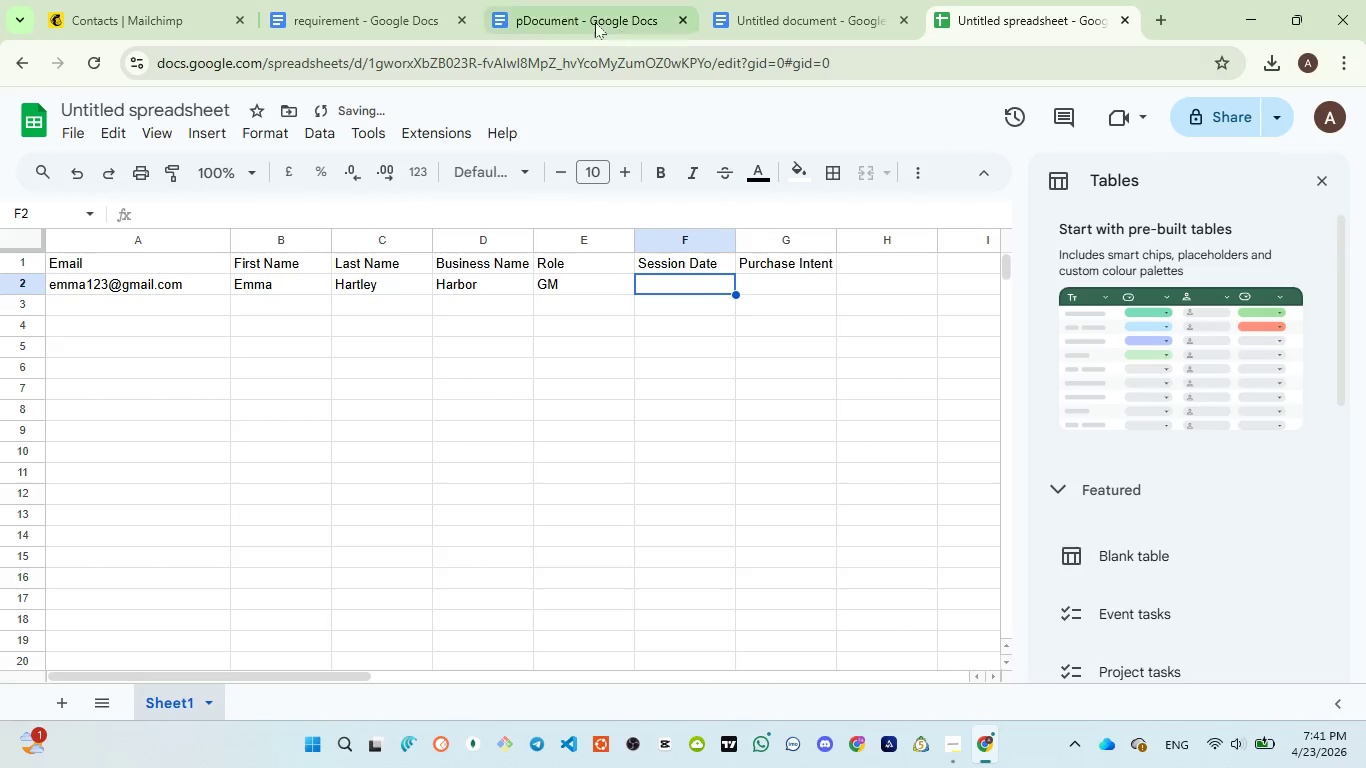 
left_click([583, 17])
 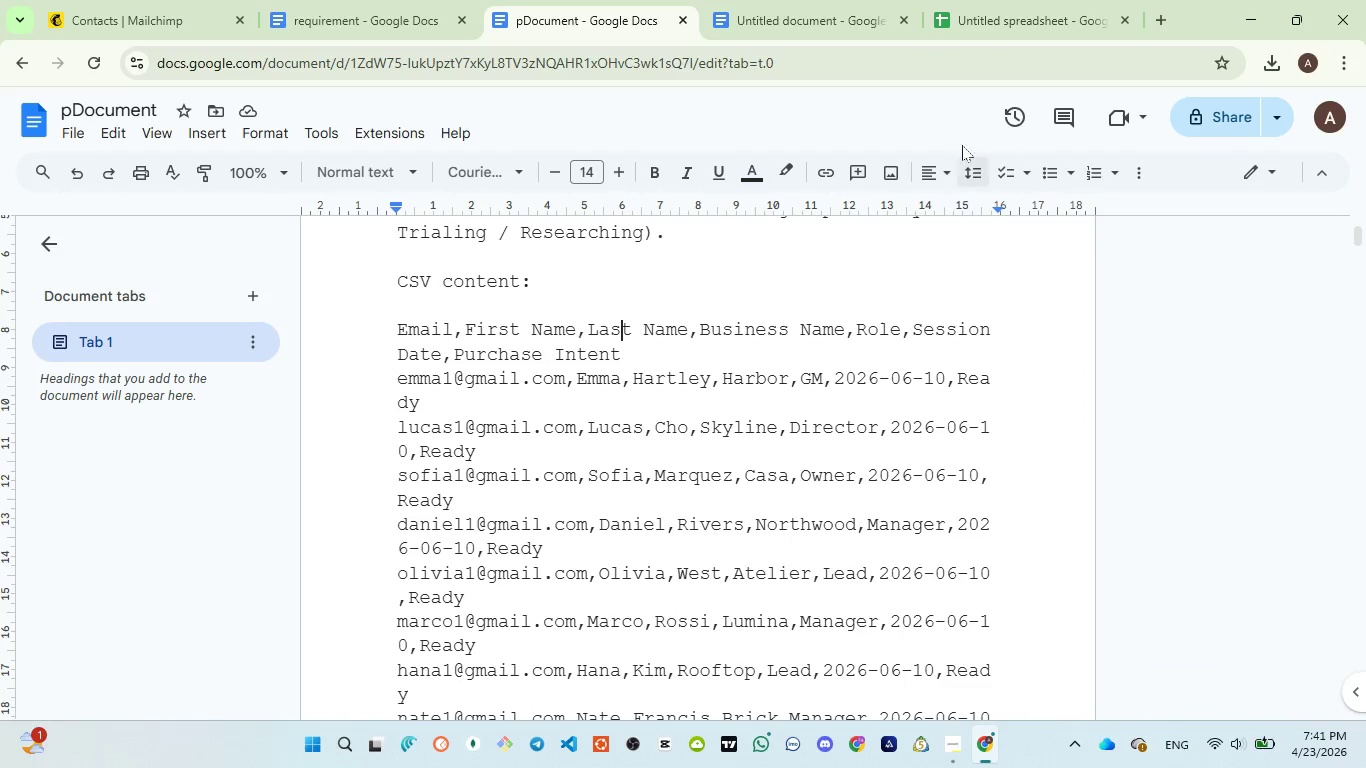 
left_click([969, 26])
 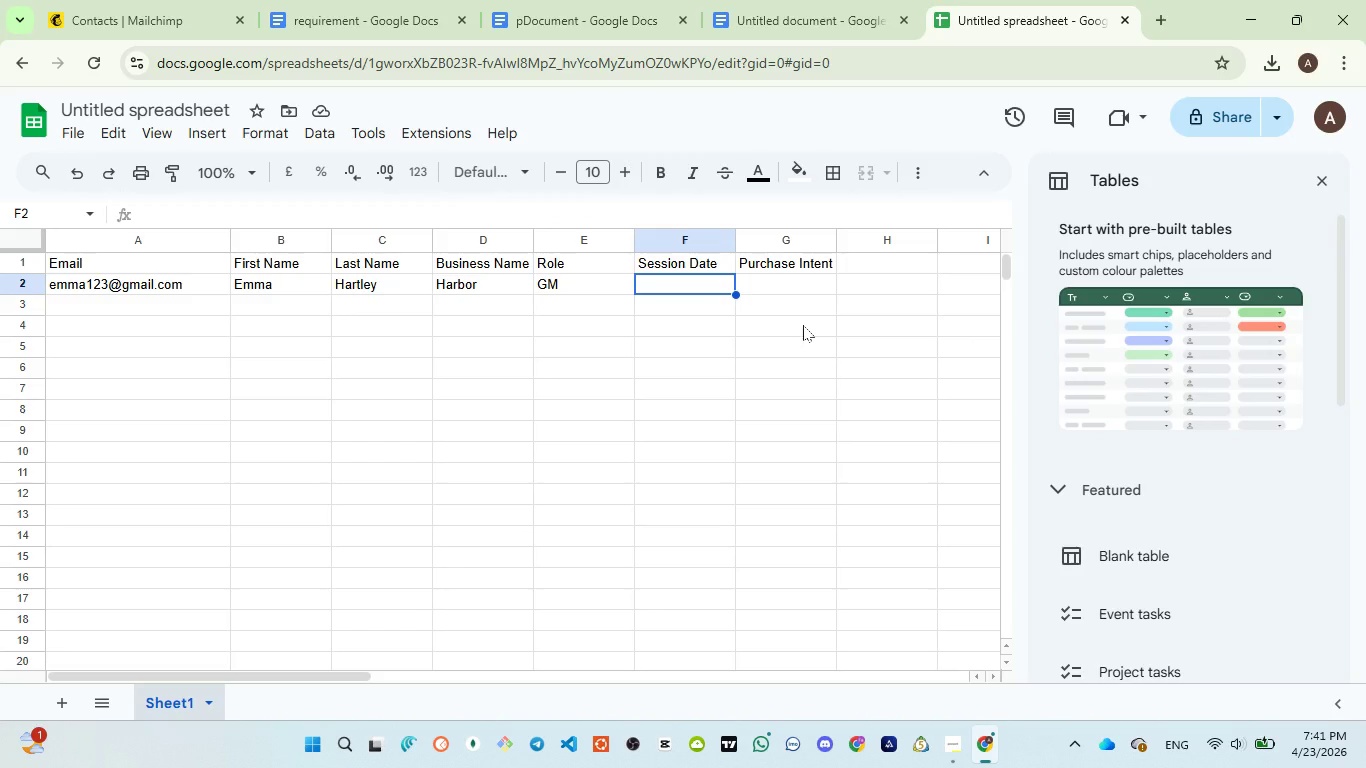 
type('20260)
key(Backspace)
type(-06-10)
 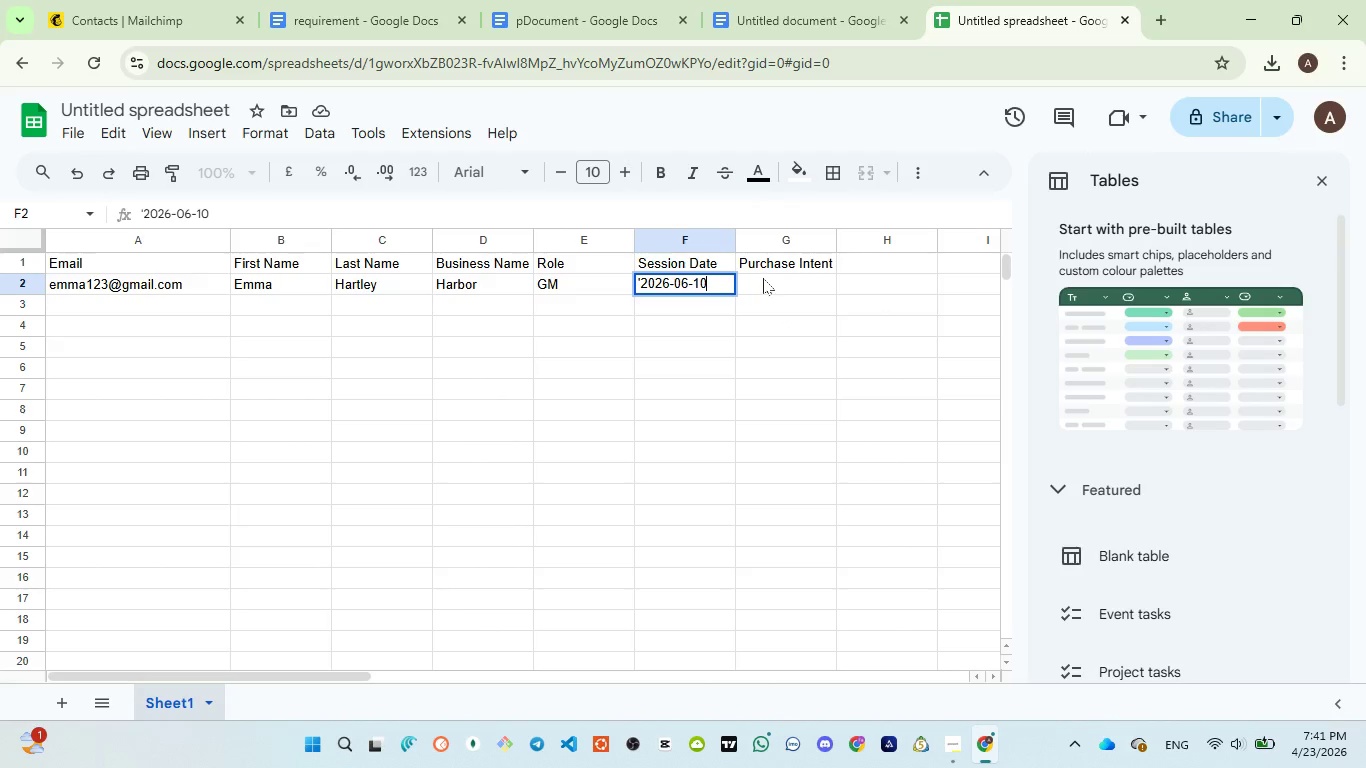 
left_click([763, 278])
 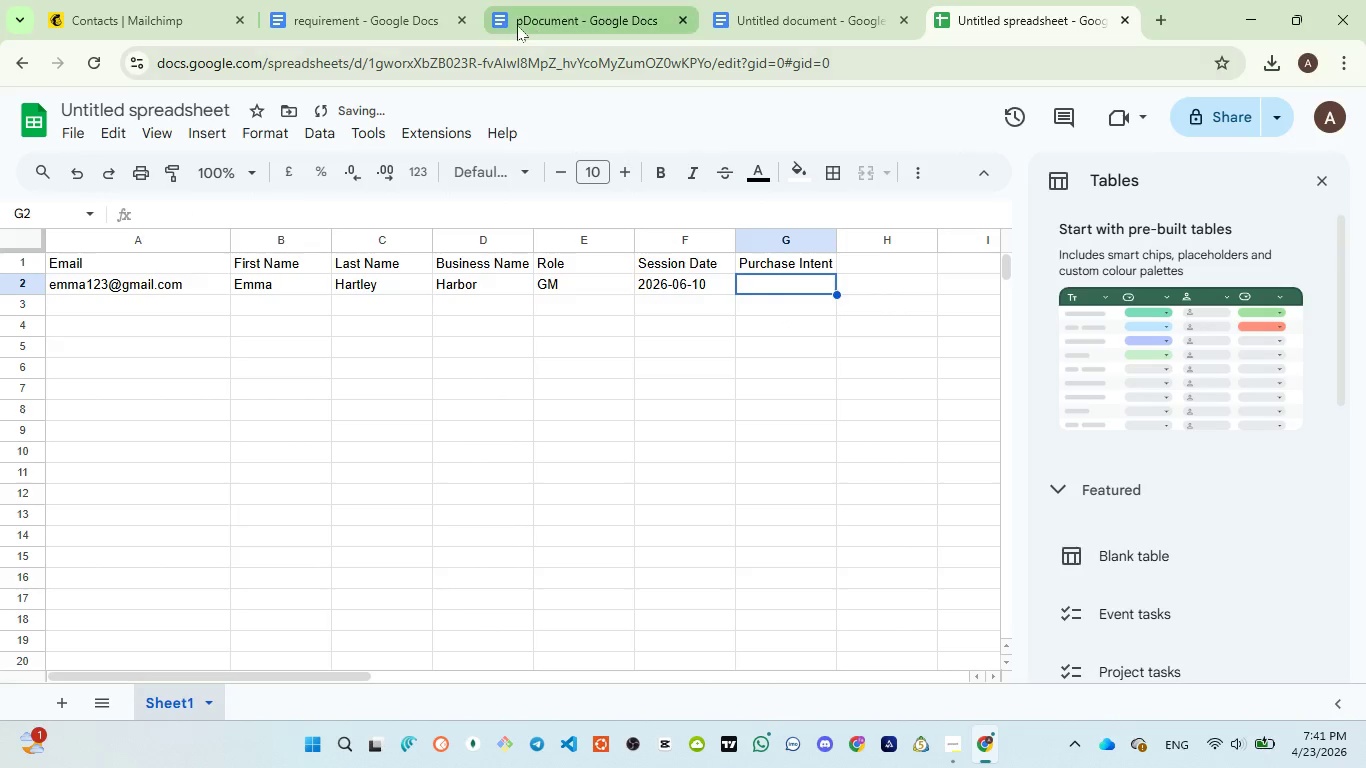 
left_click([512, 25])
 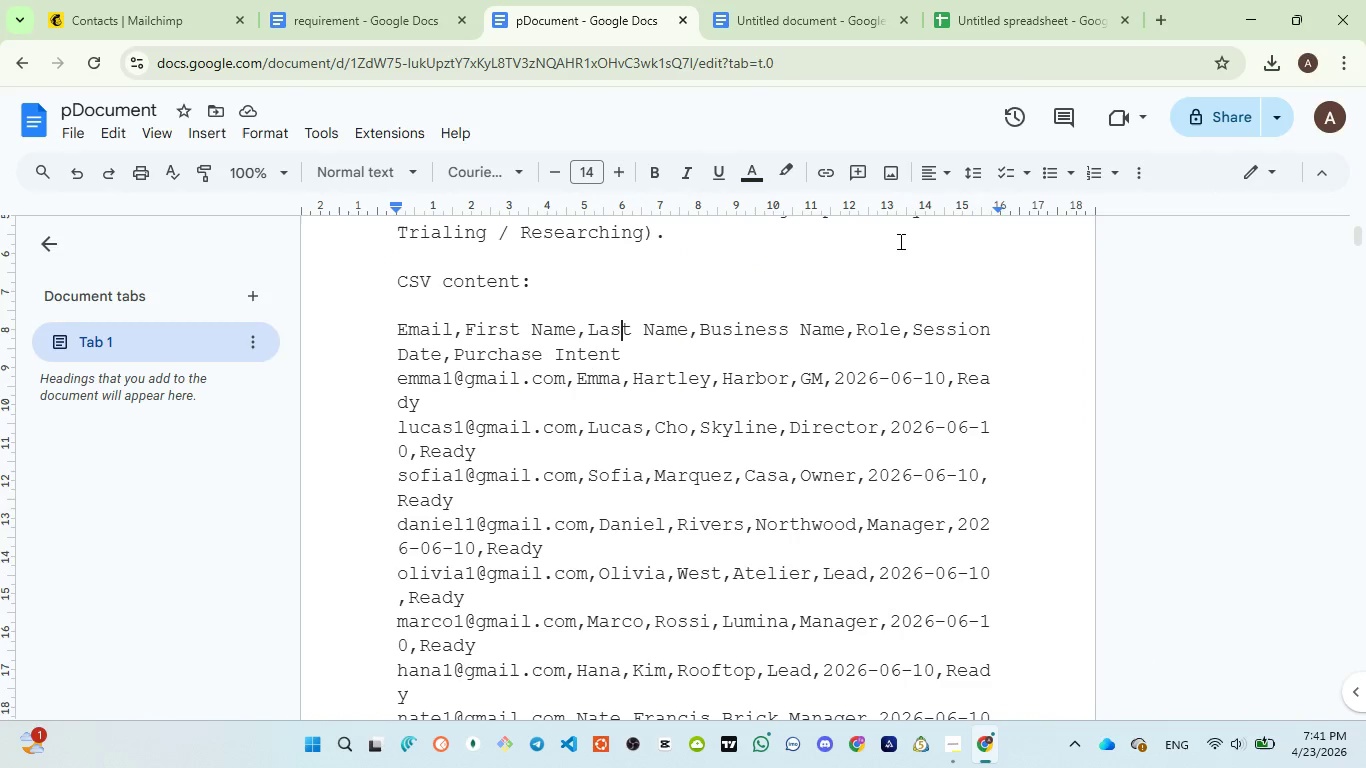 
left_click([972, 26])
 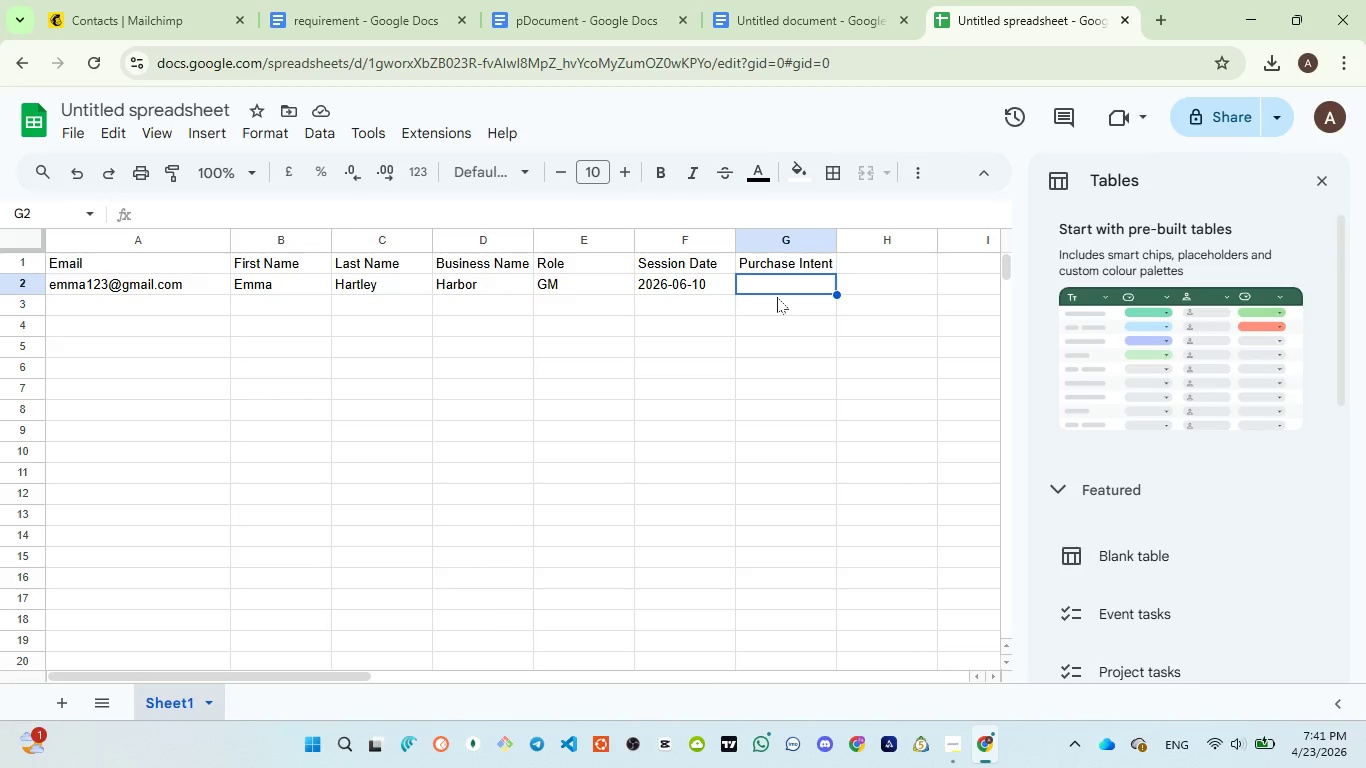 
type(Ready)
 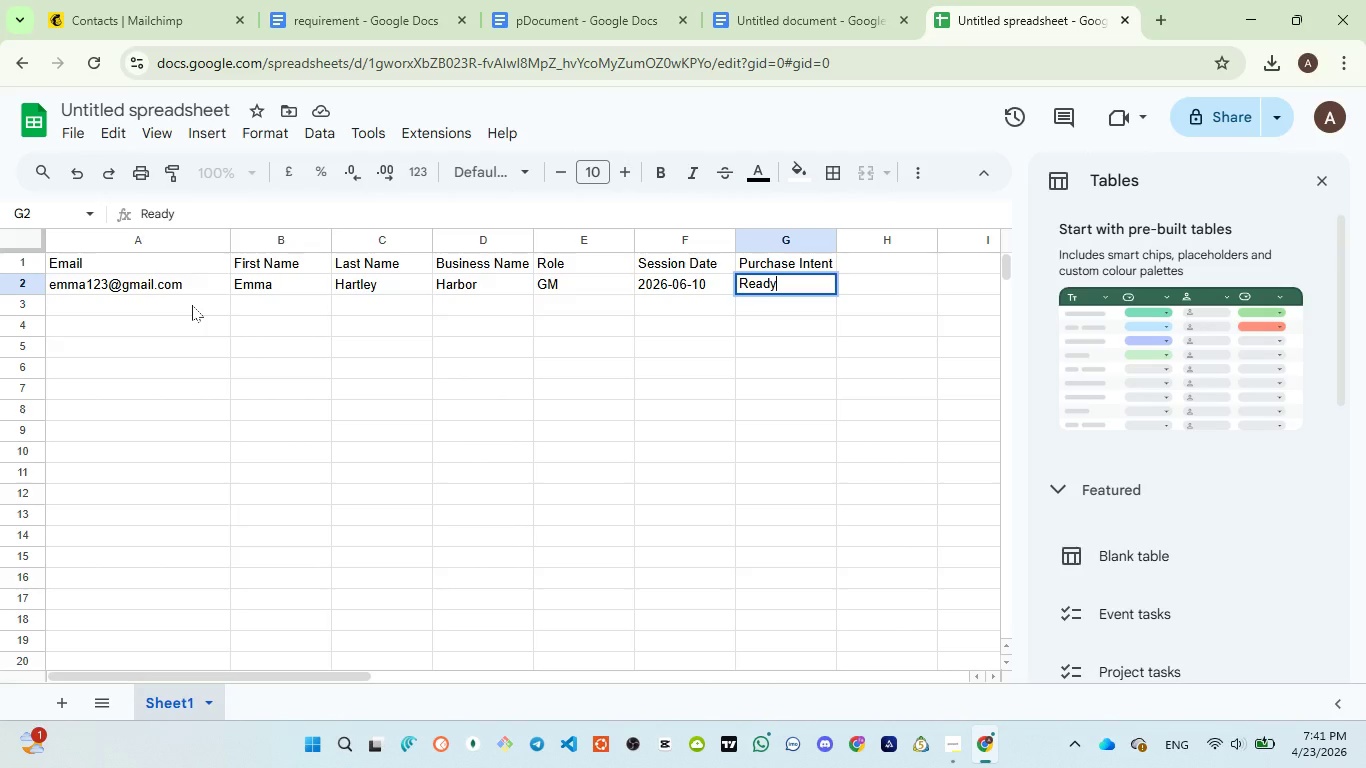 
left_click([192, 305])
 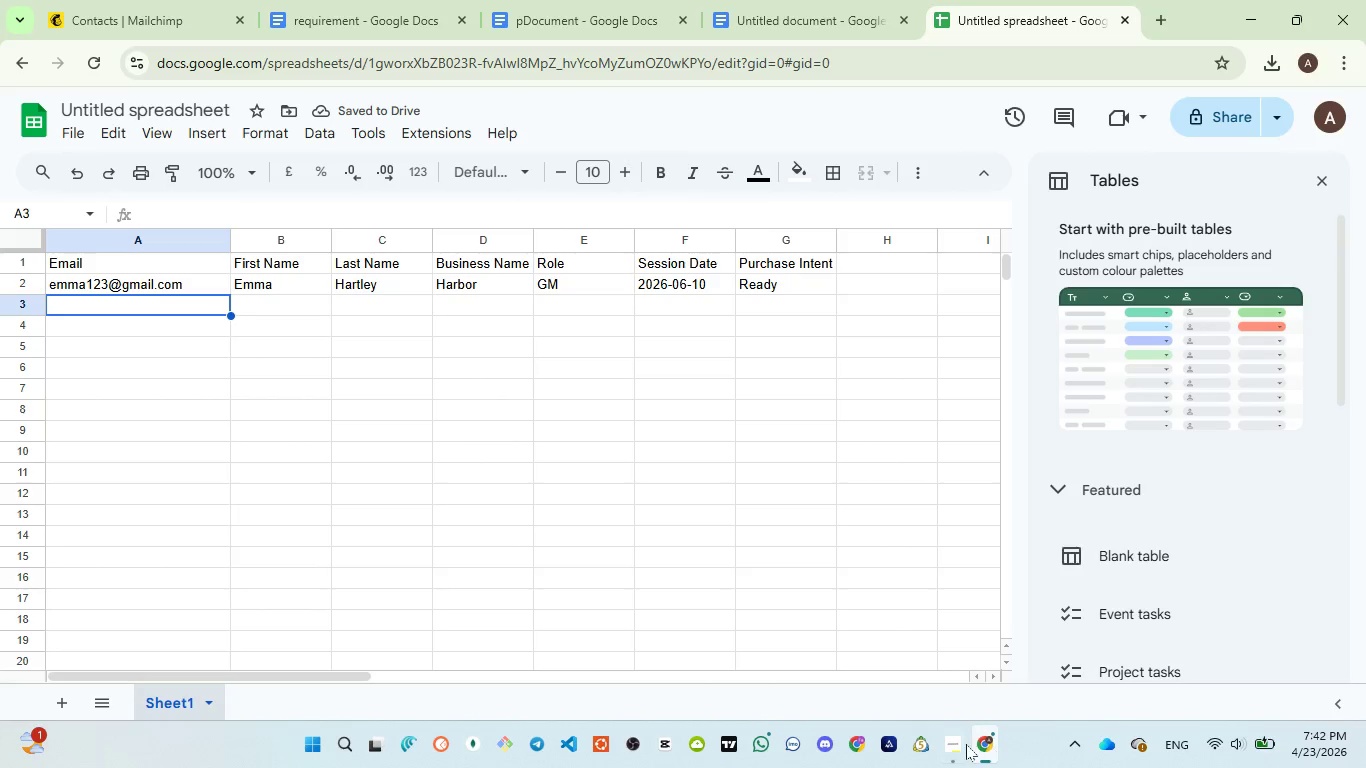 
wait(5.95)
 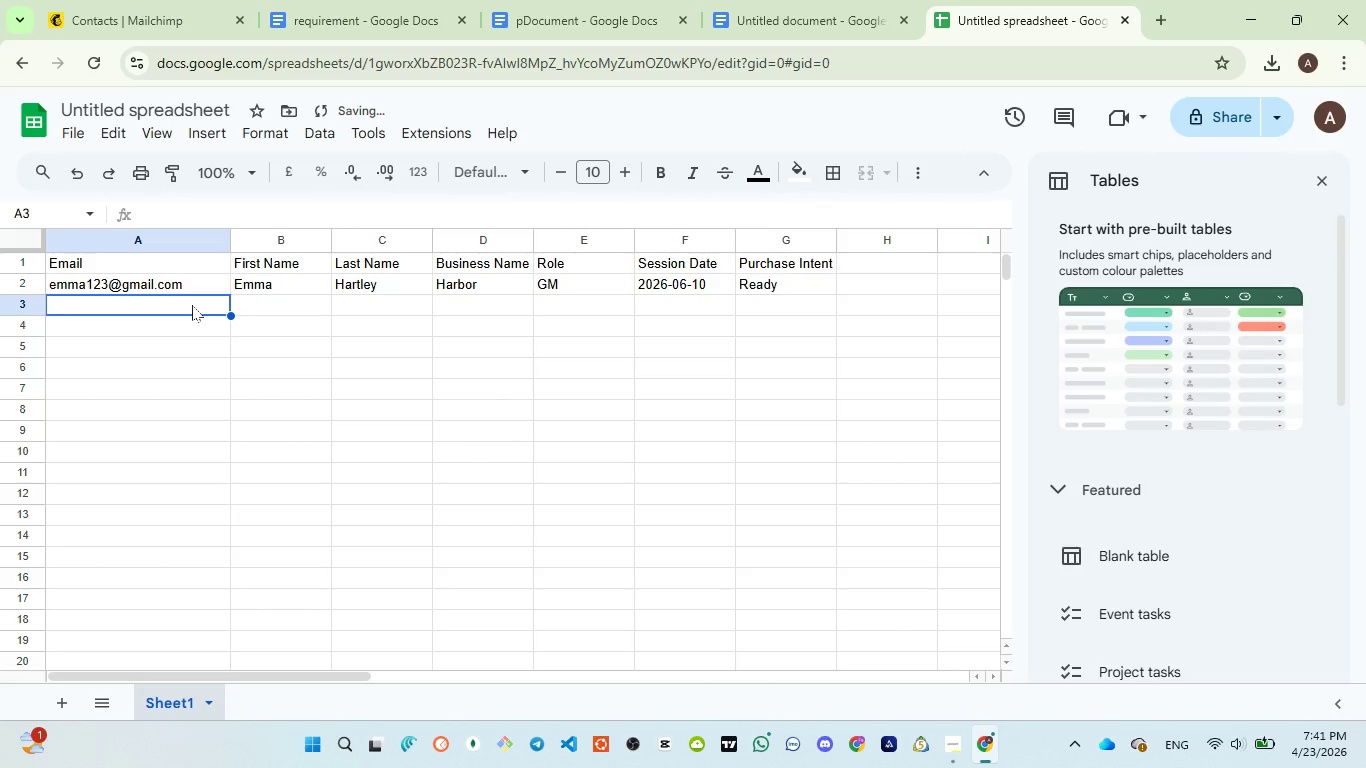 
left_click([956, 633])